 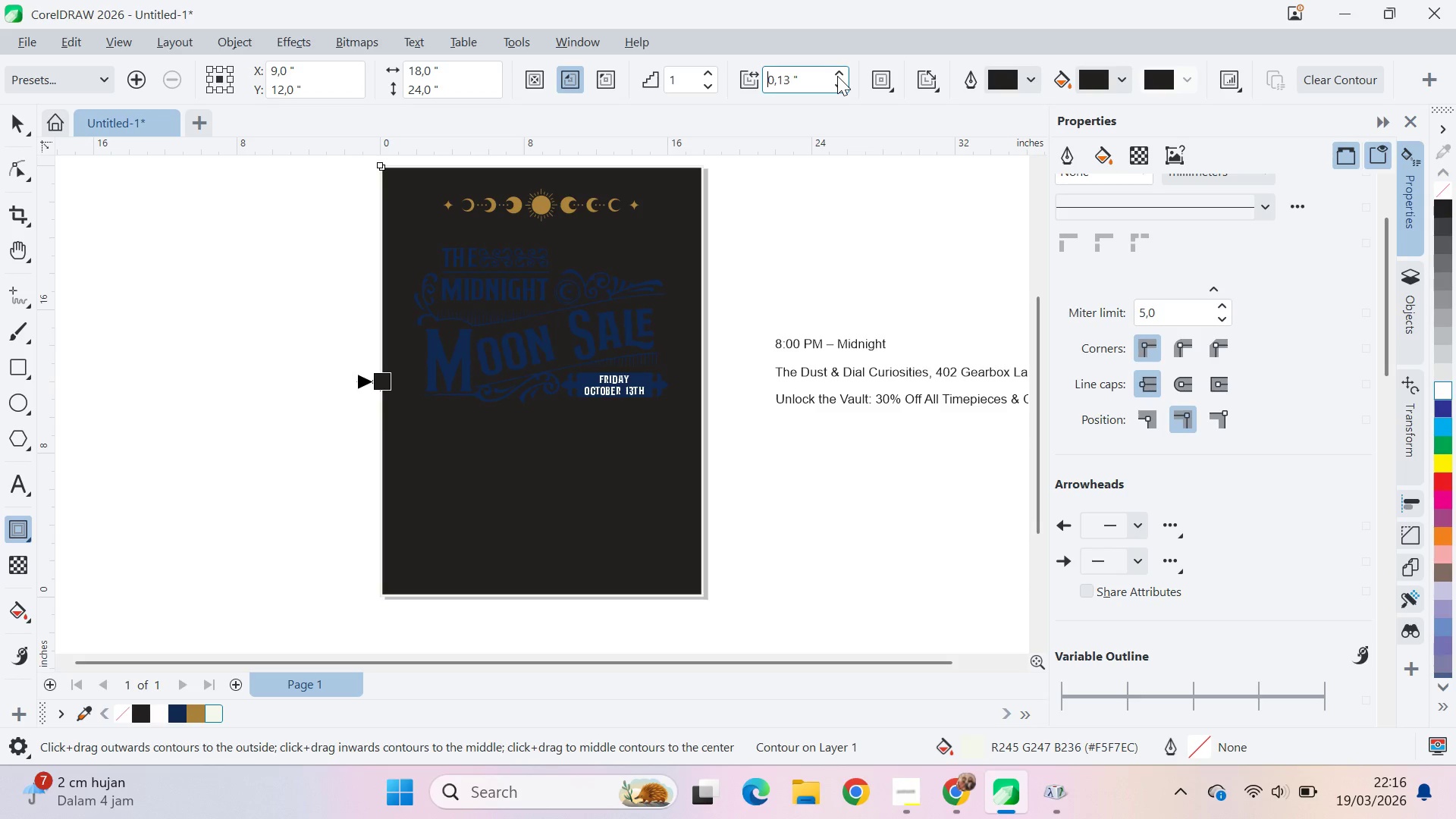 
triple_click([837, 76])
 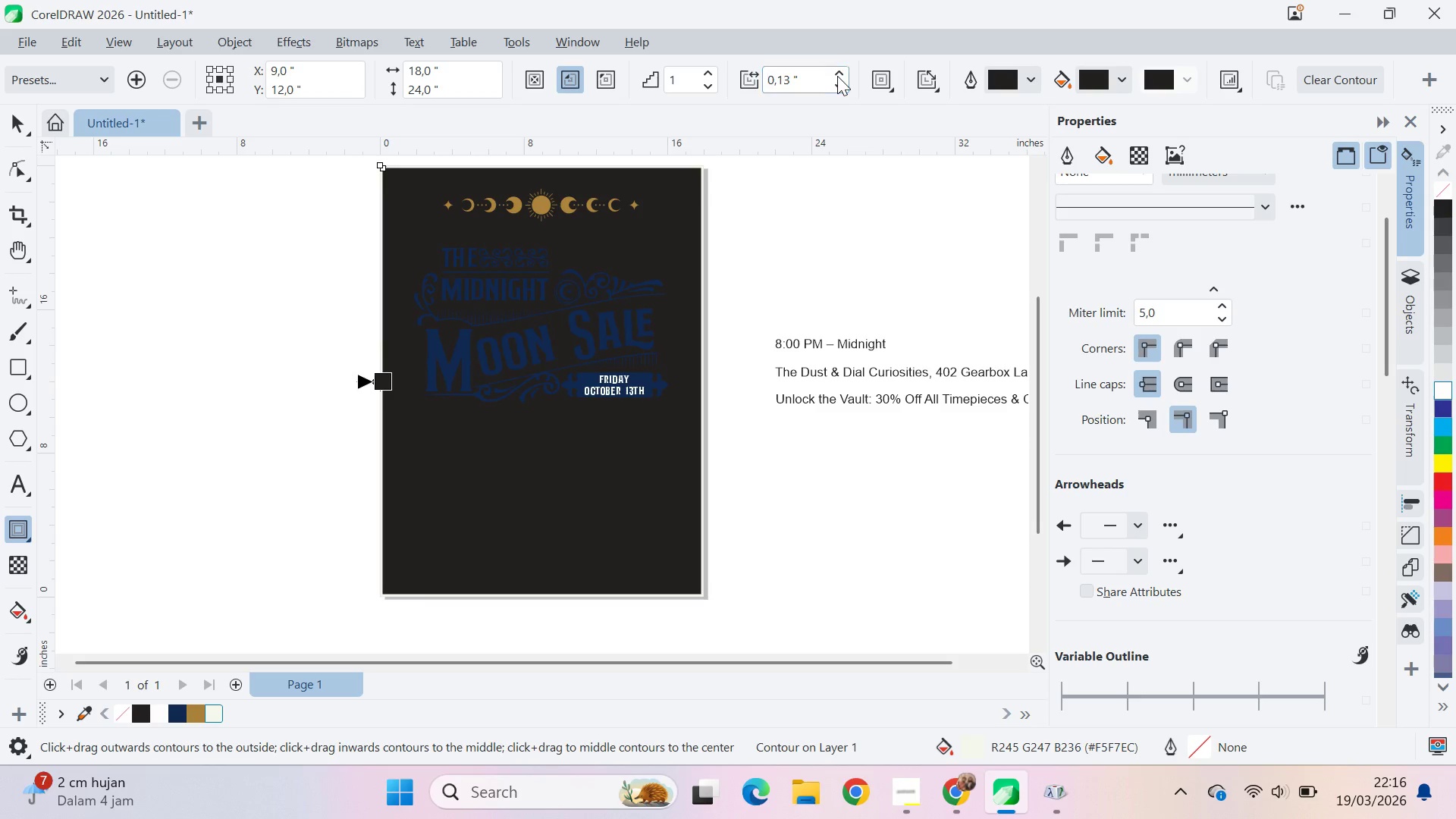 
triple_click([837, 76])
 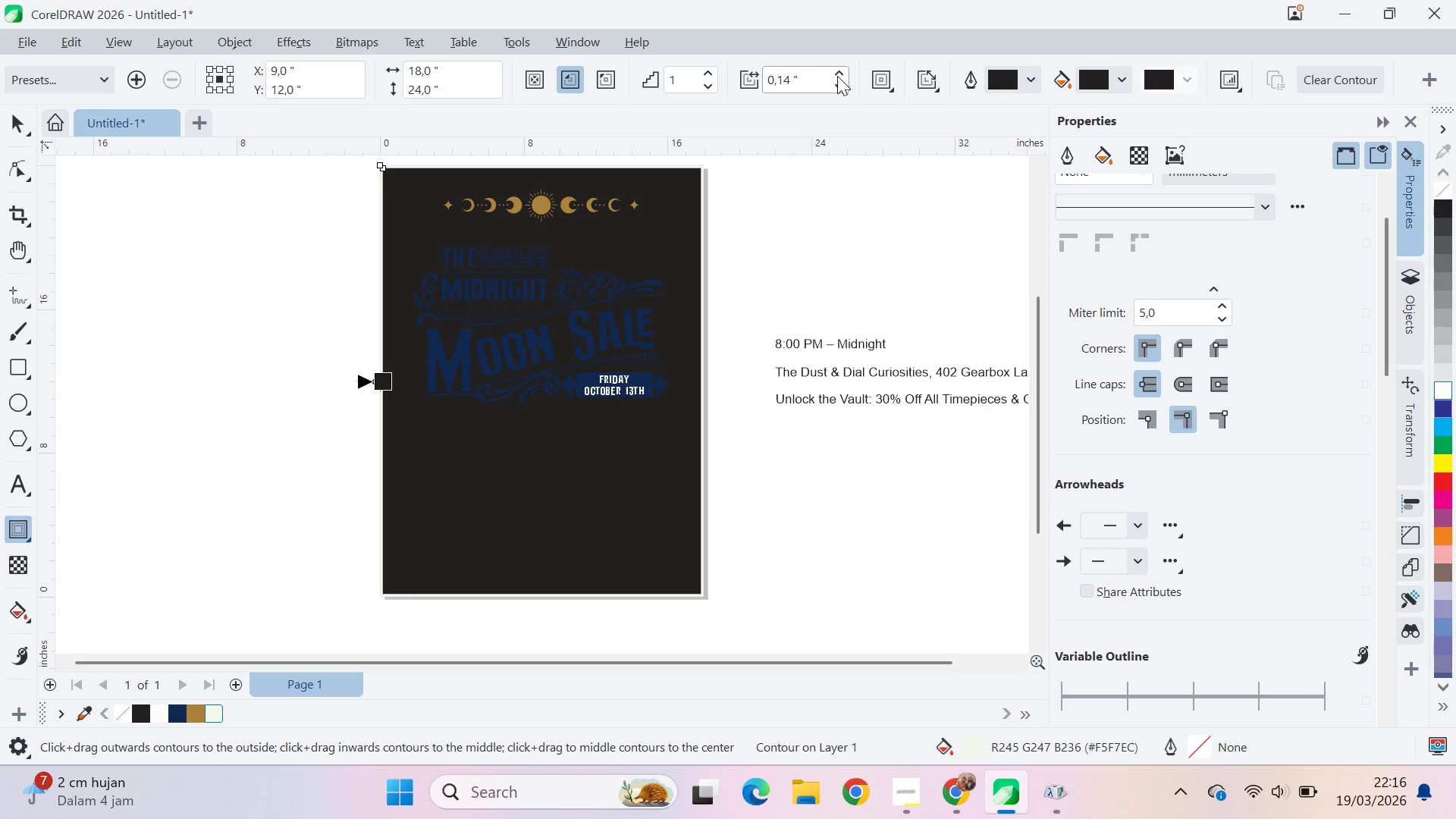 
triple_click([837, 76])
 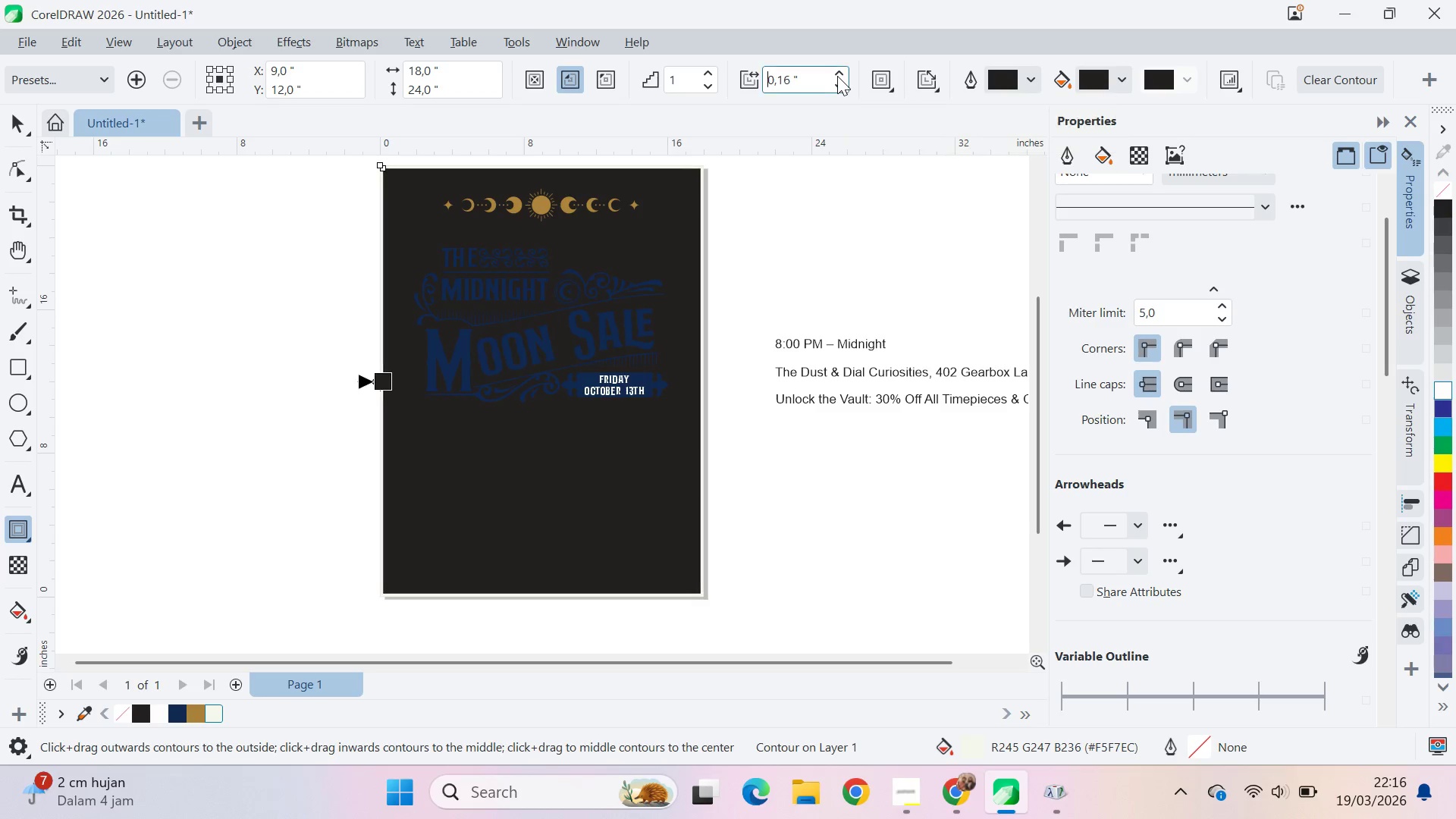 
double_click([837, 76])
 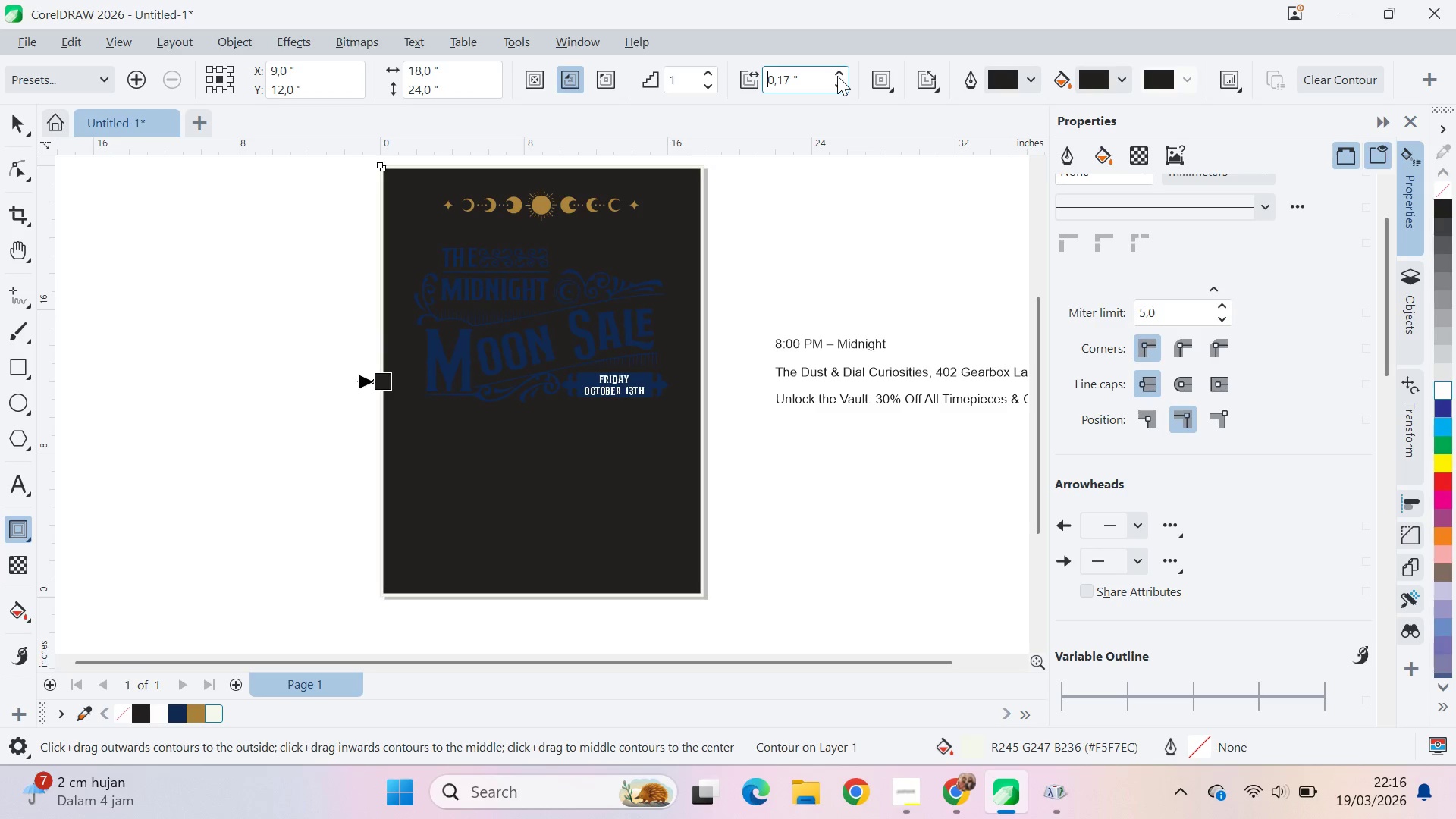 
triple_click([837, 76])
 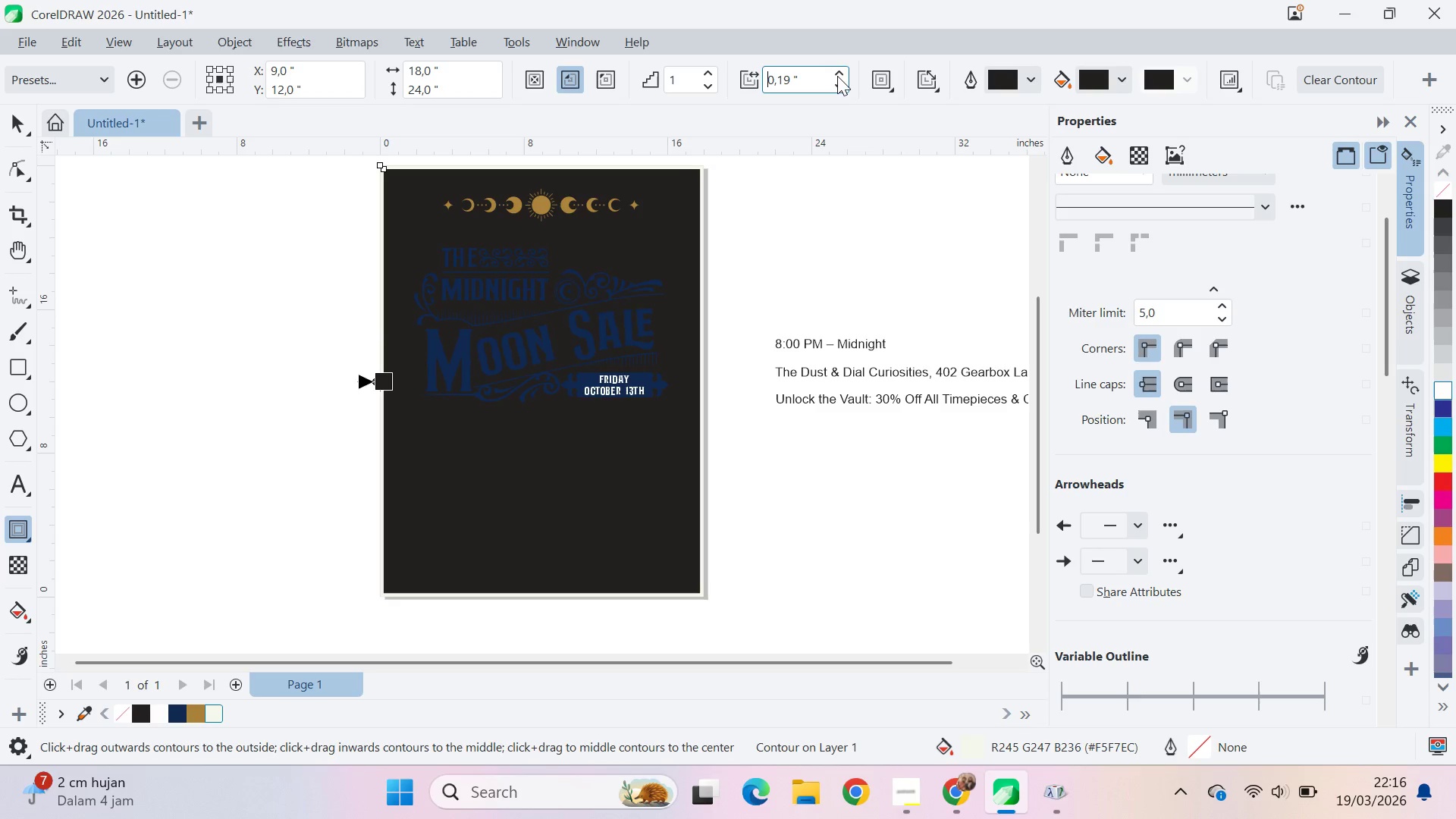 
triple_click([837, 76])
 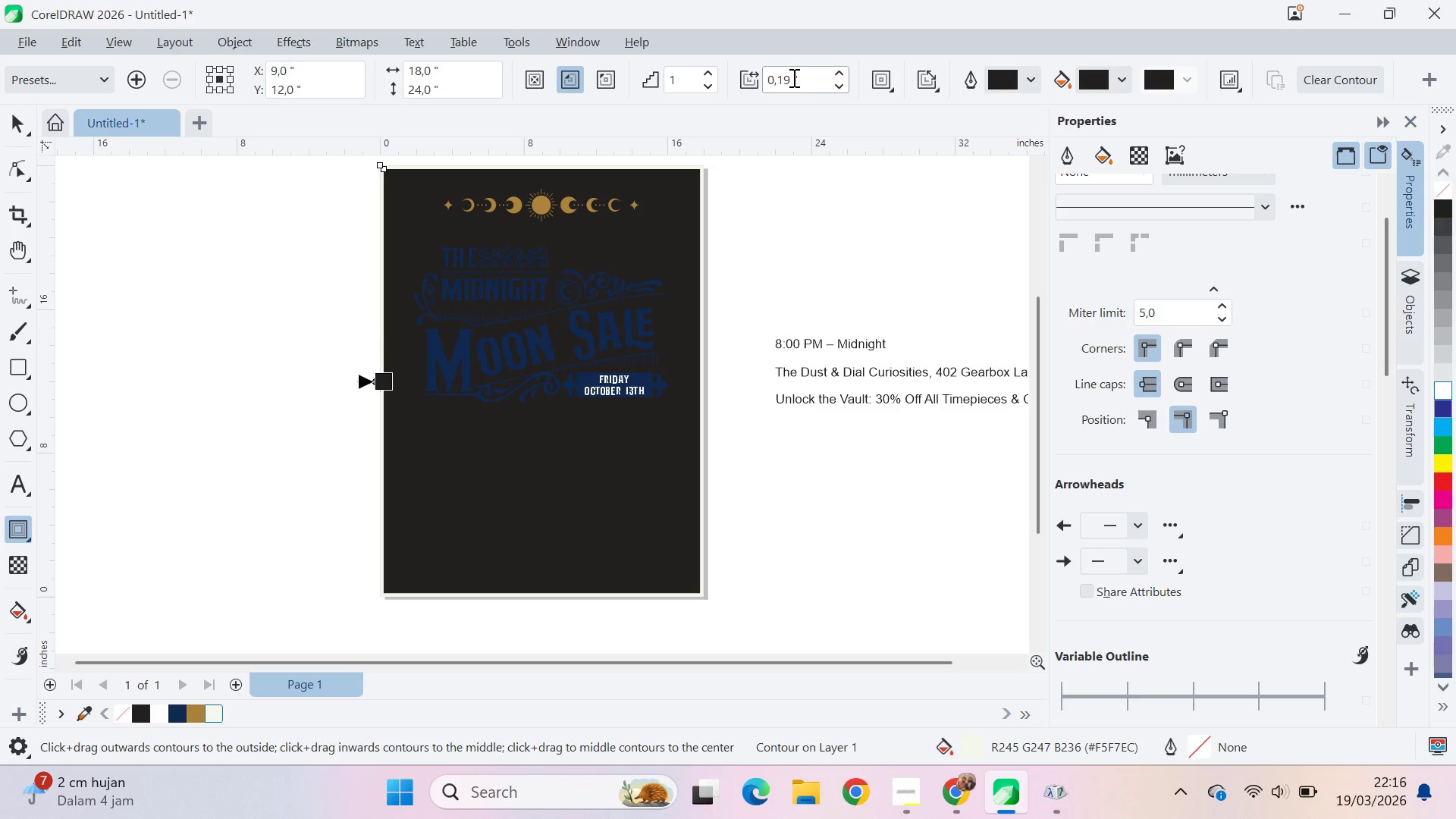 
left_click_drag(start_coordinate=[792, 77], to_coordinate=[765, 82])
 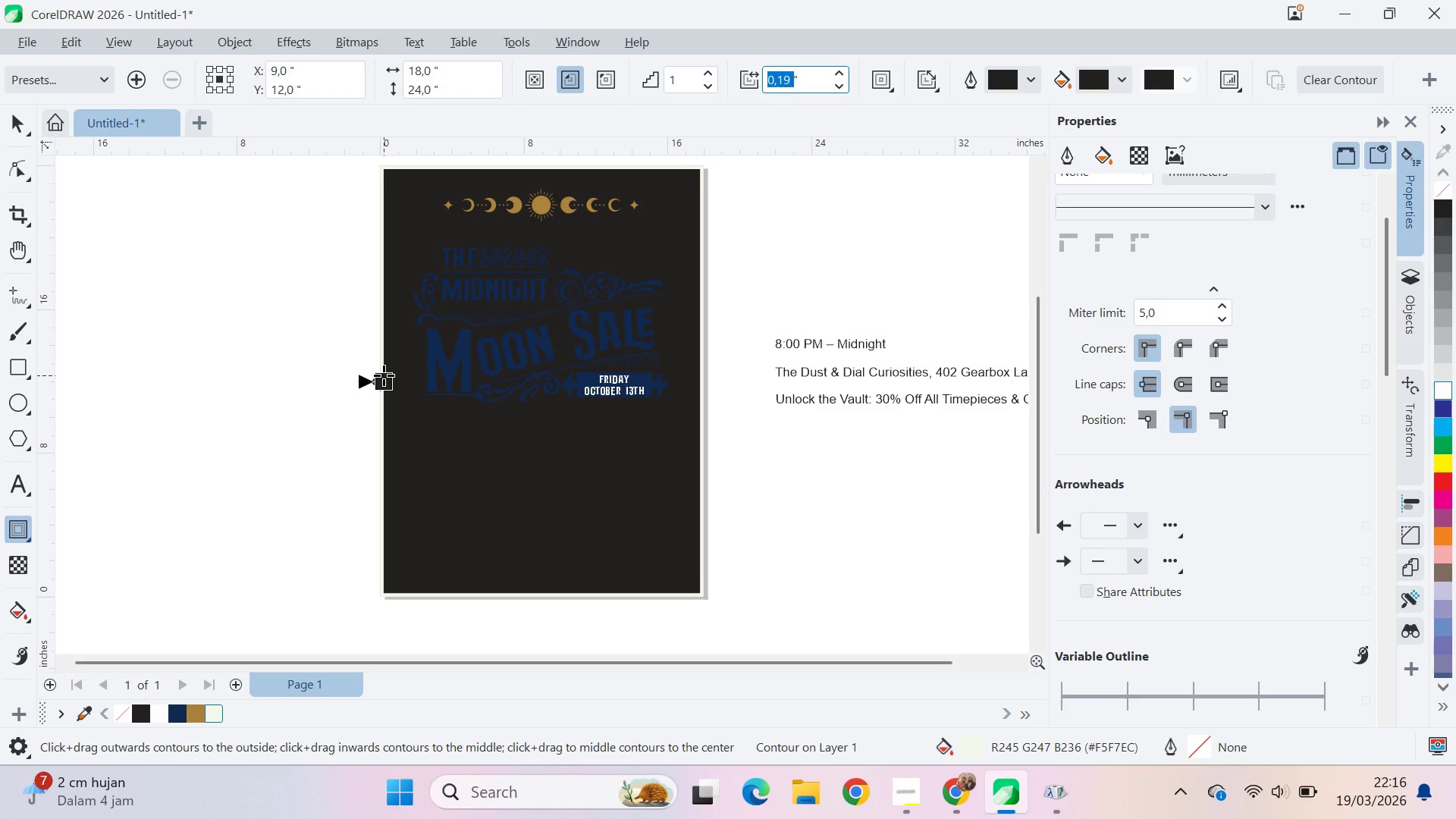 
left_click_drag(start_coordinate=[384, 375], to_coordinate=[394, 415])
 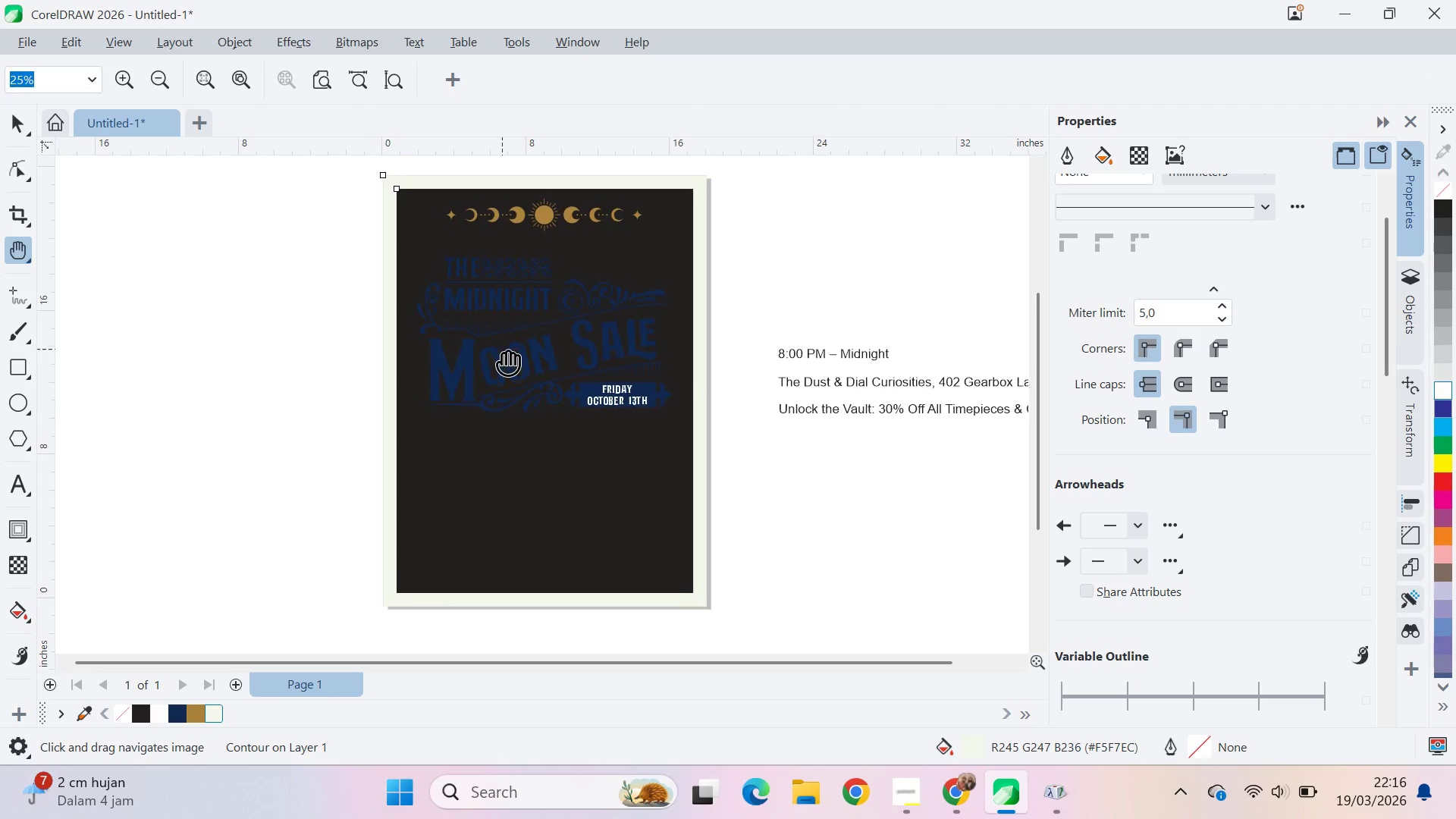 
hold_key(key=ShiftLeft, duration=1.51)
 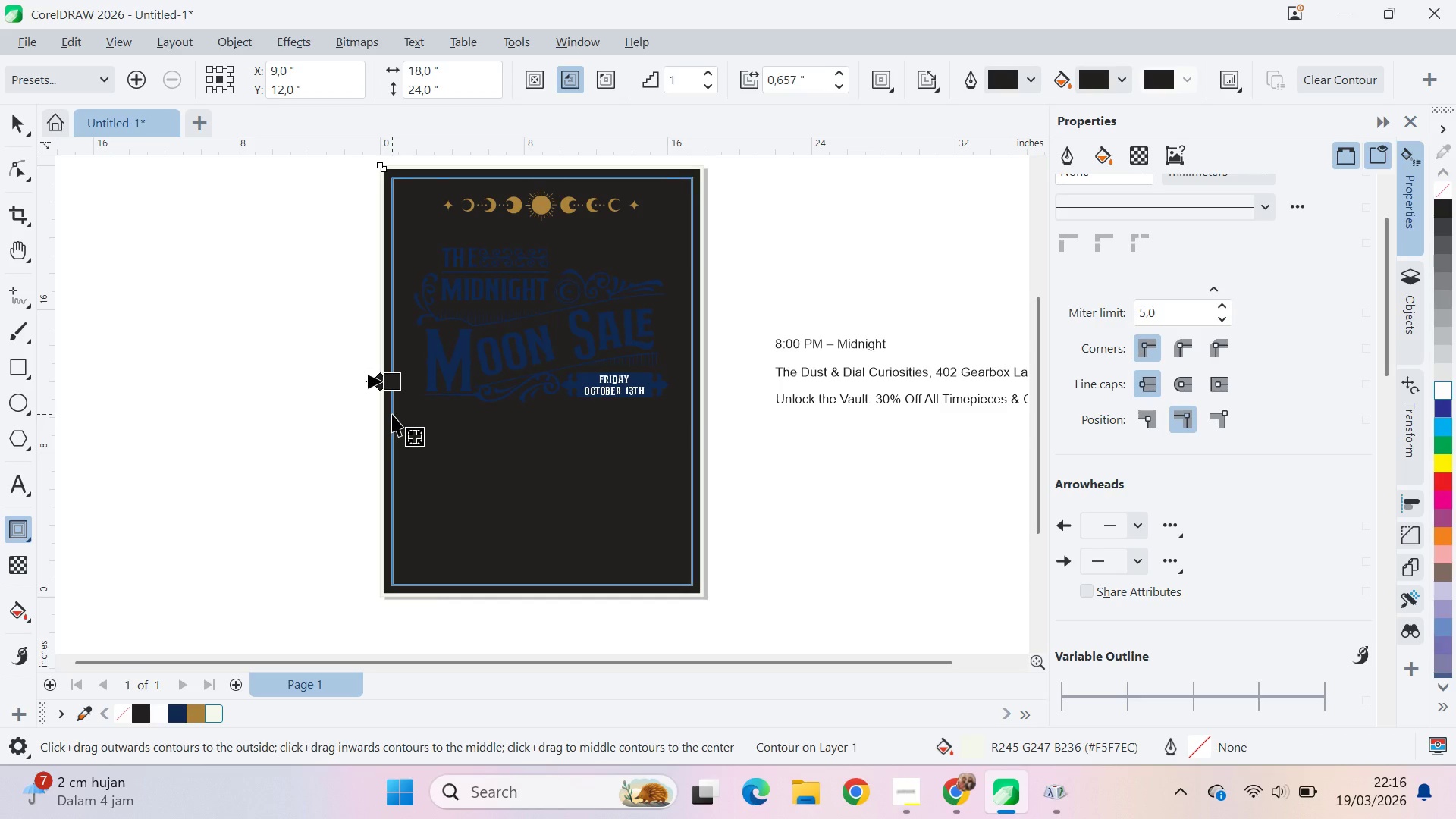 
hold_key(key=ShiftLeft, duration=1.52)
 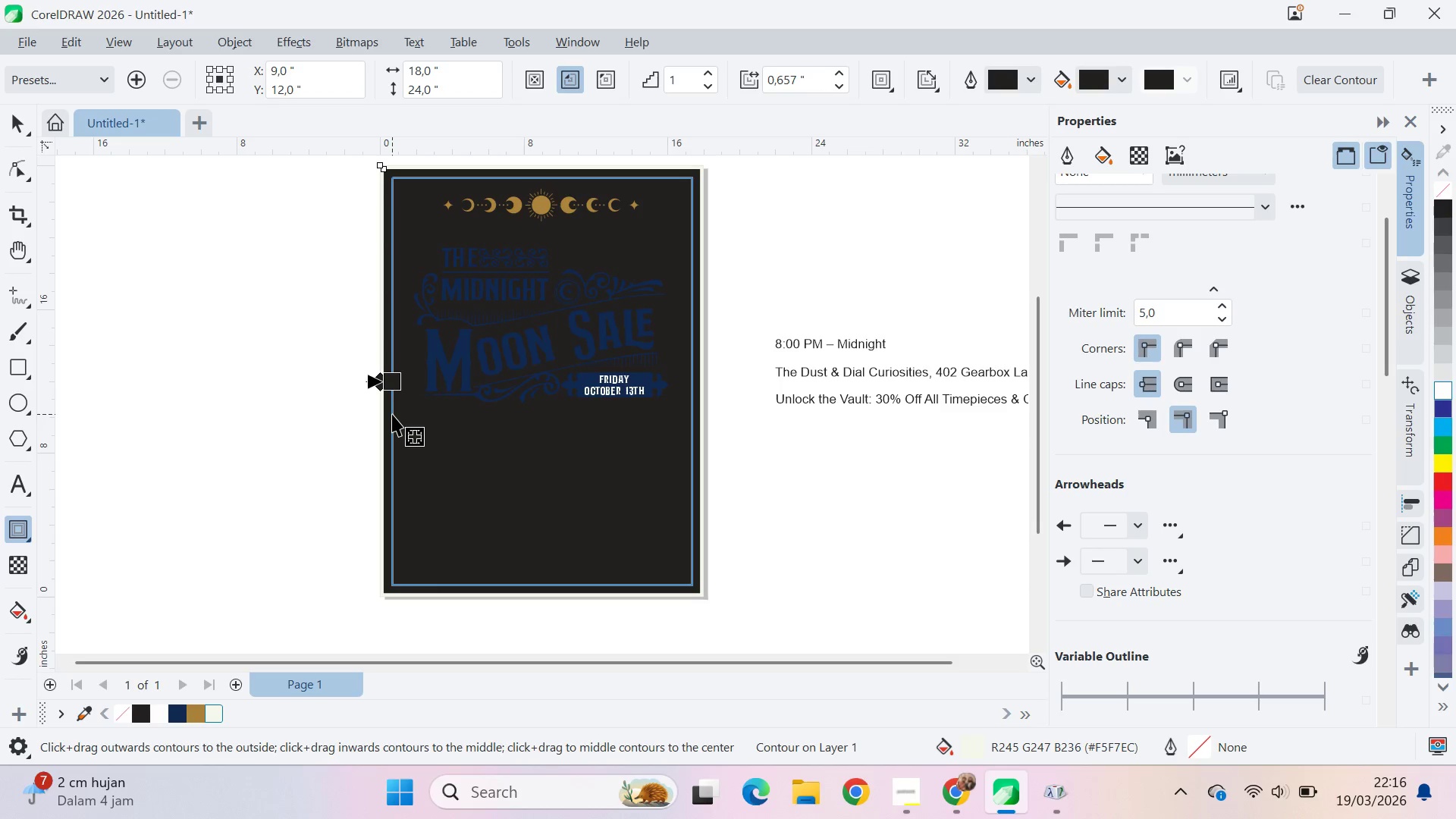 
hold_key(key=ShiftLeft, duration=1.3)
 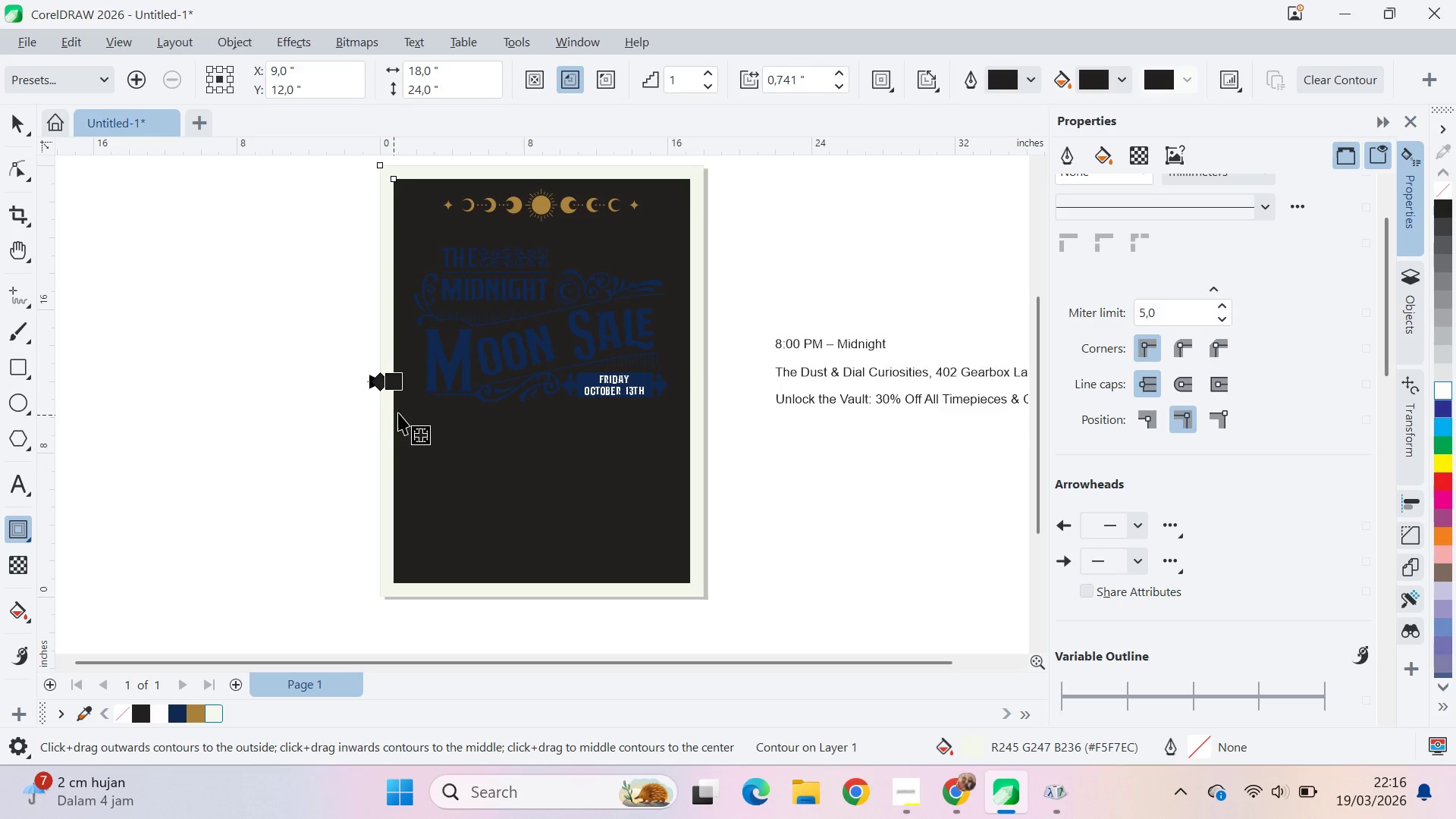 
key(Q)
 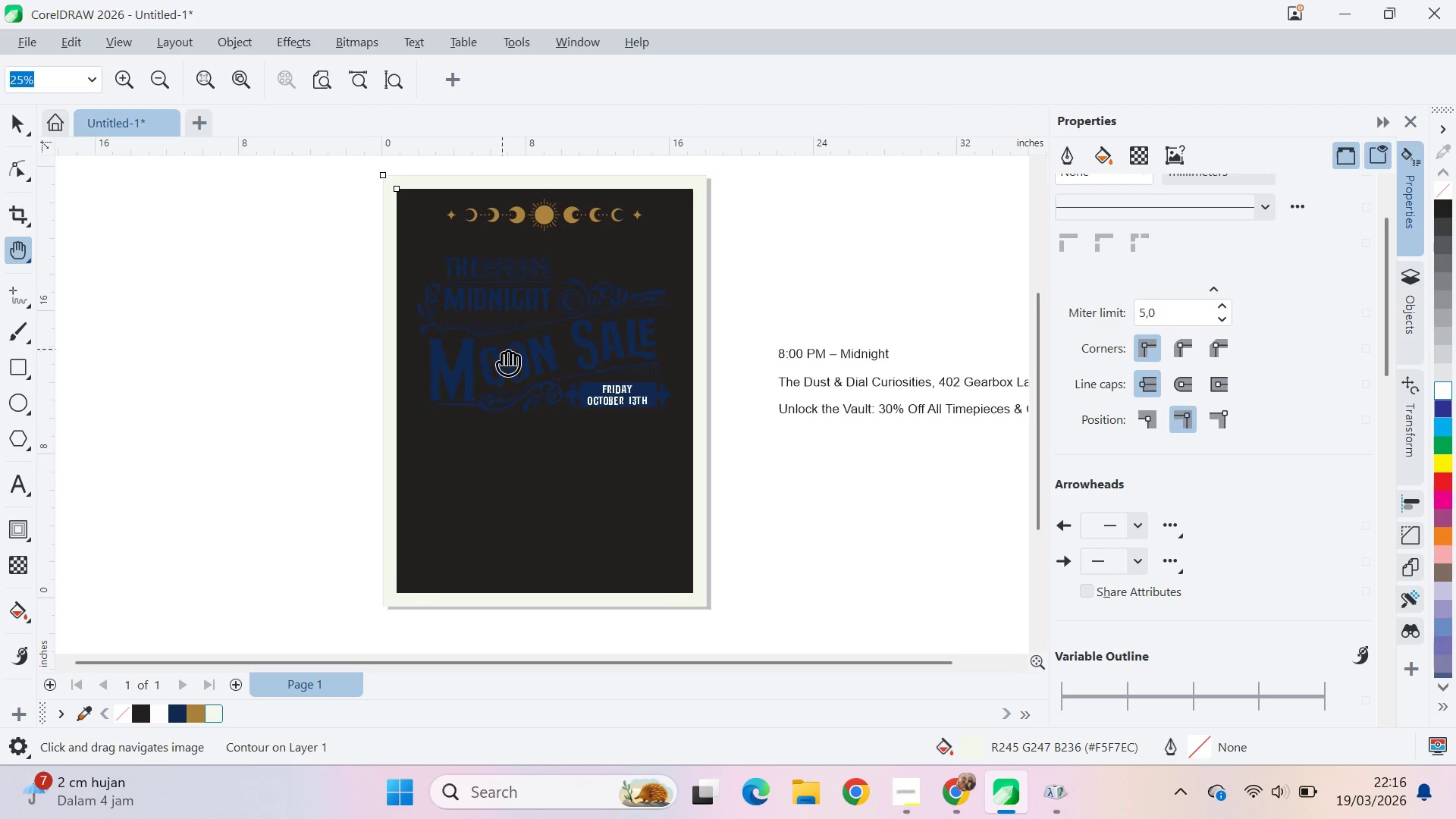 
left_click_drag(start_coordinate=[500, 341], to_coordinate=[514, 377])
 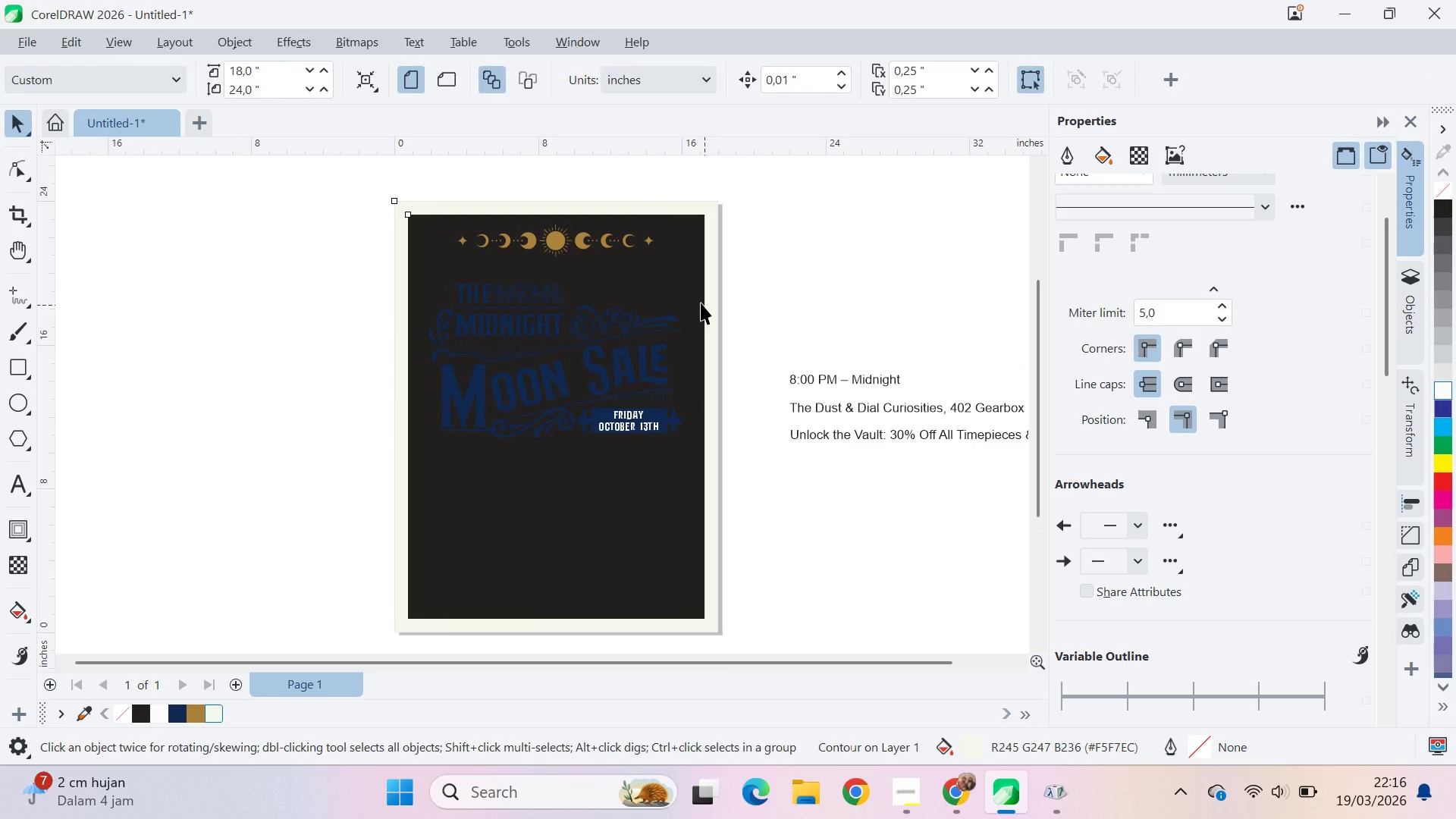 
key(V)
 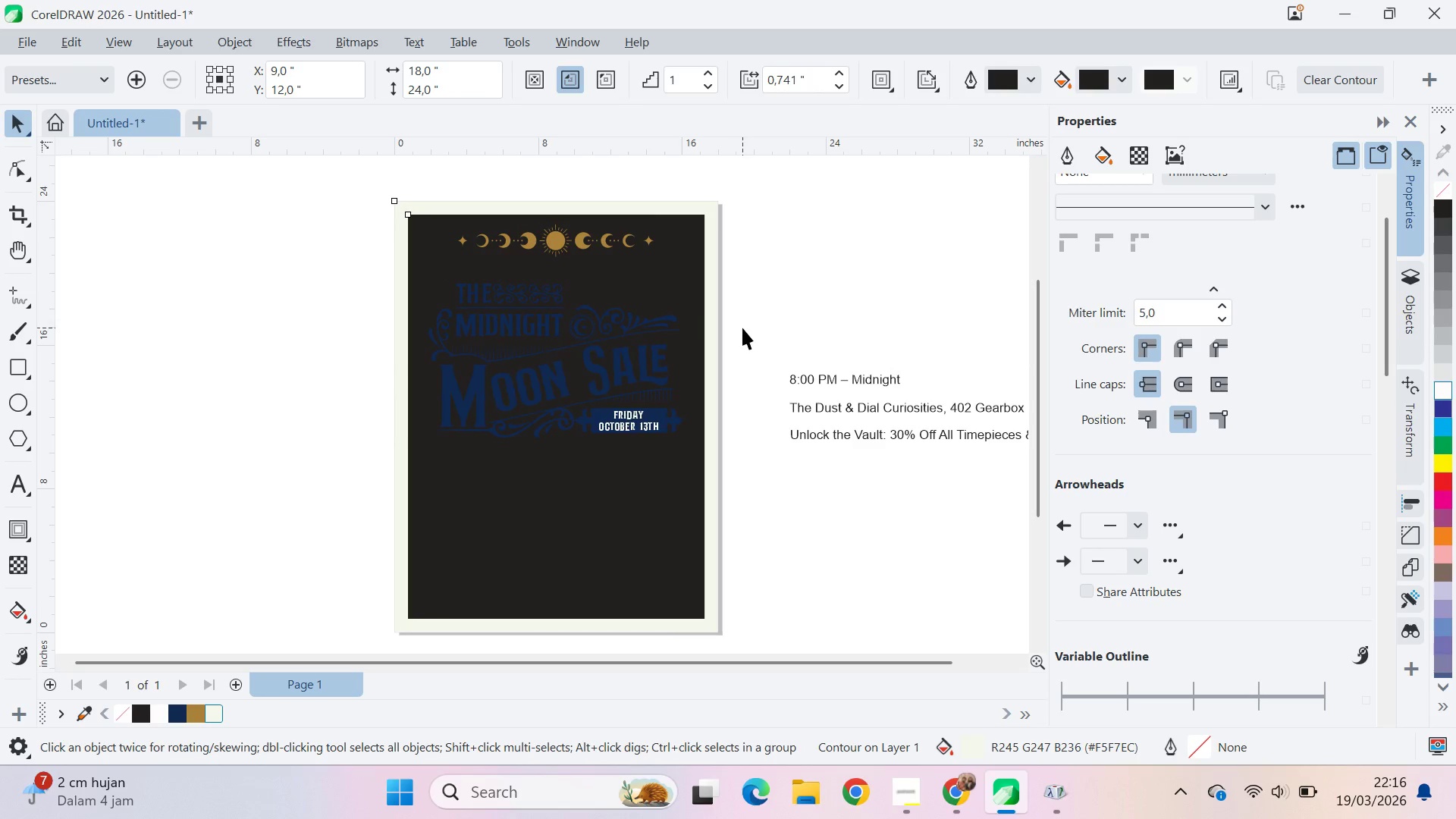 
key(Control+K)
 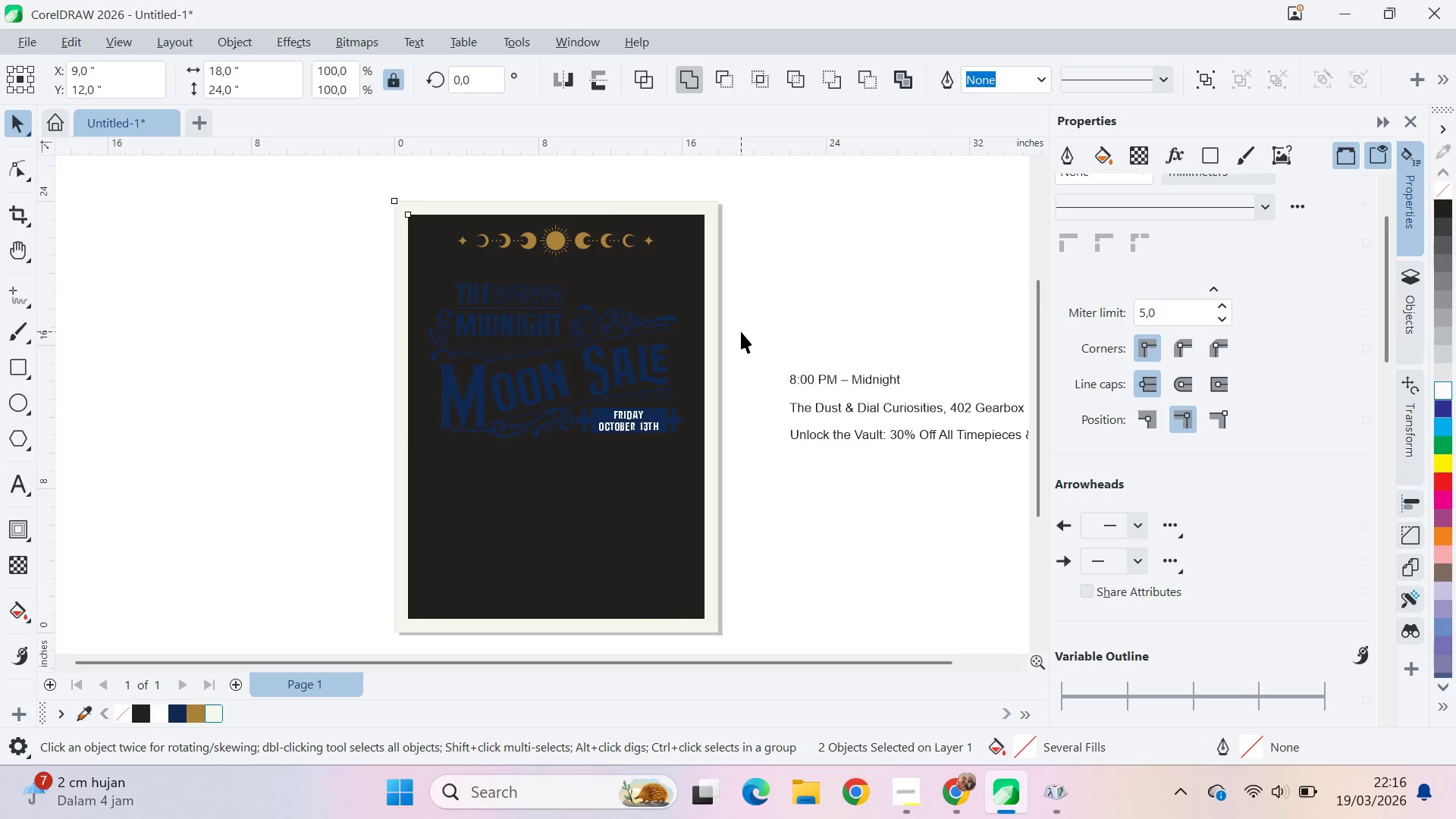 
key(Q)
 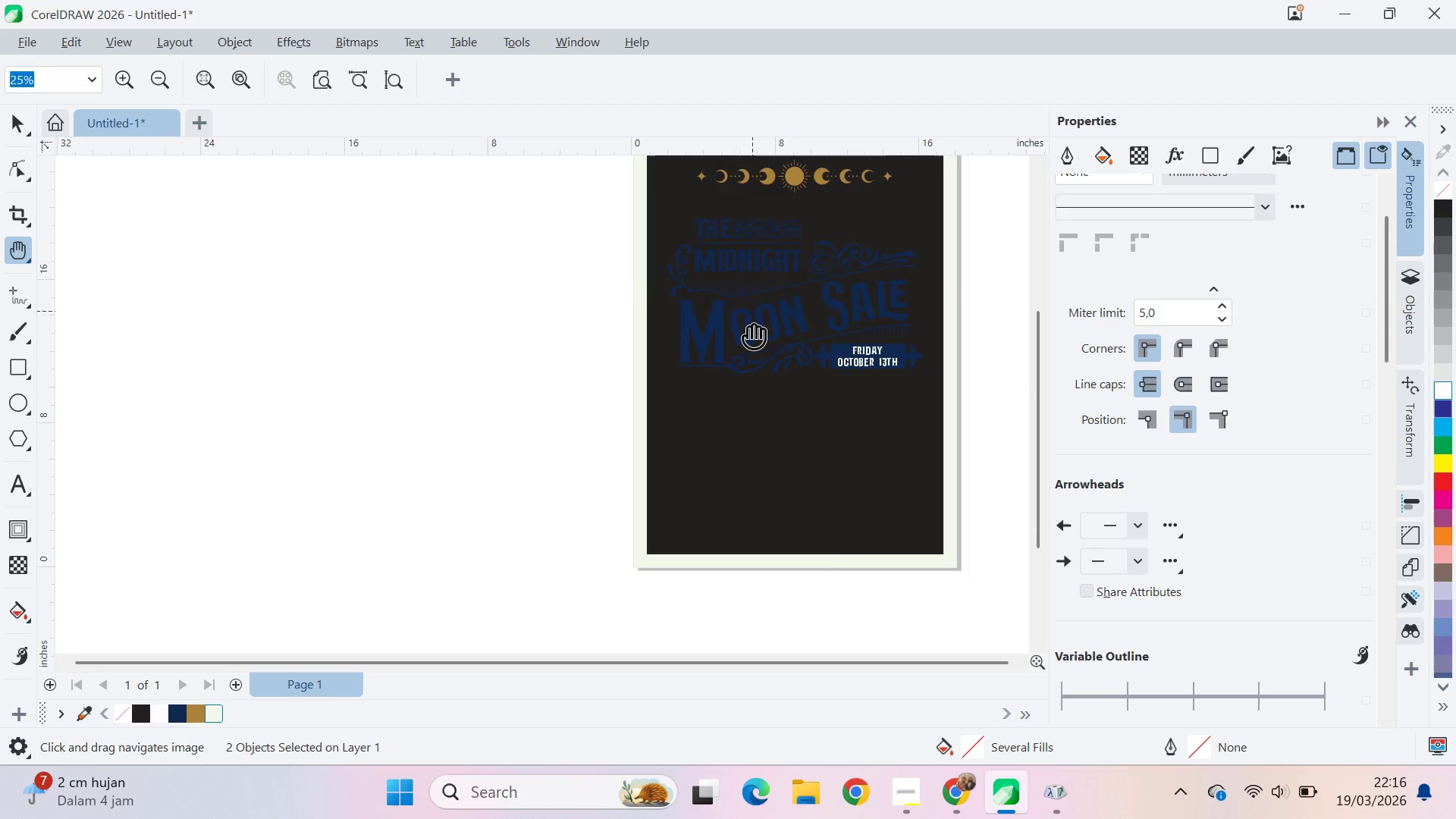 
left_click_drag(start_coordinate=[752, 311], to_coordinate=[552, 462])
 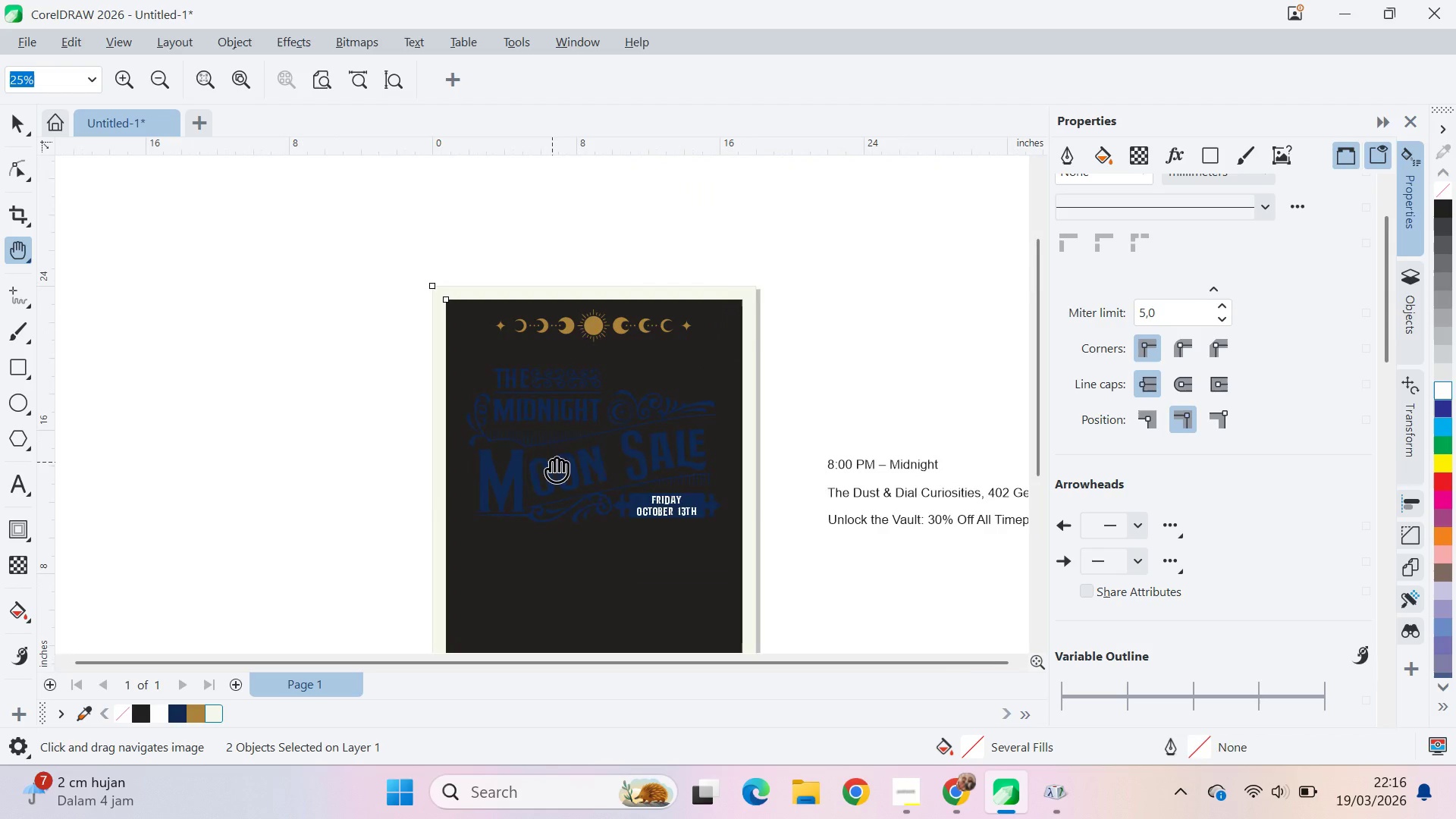 
key(V)
 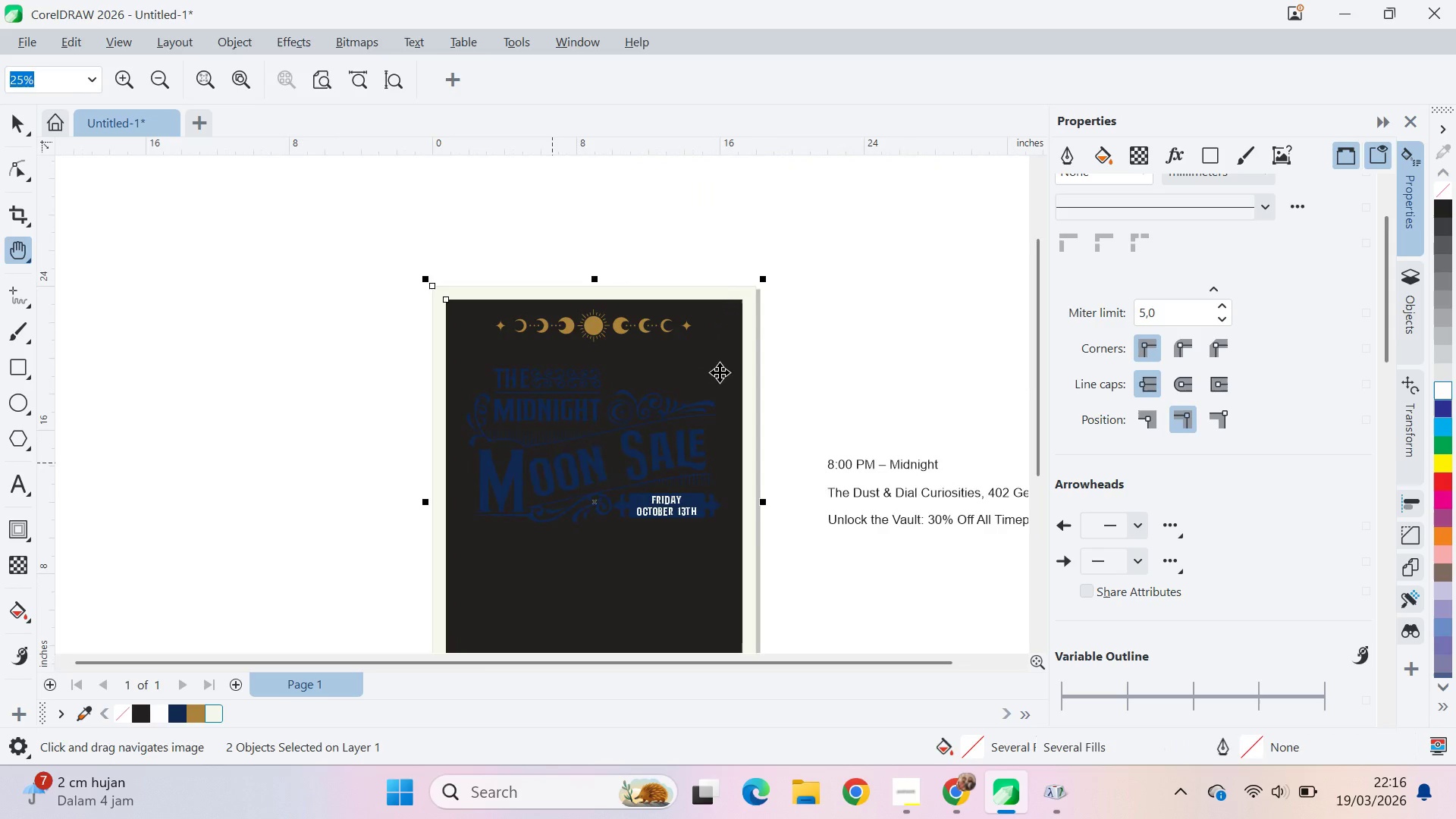 
left_click([720, 372])
 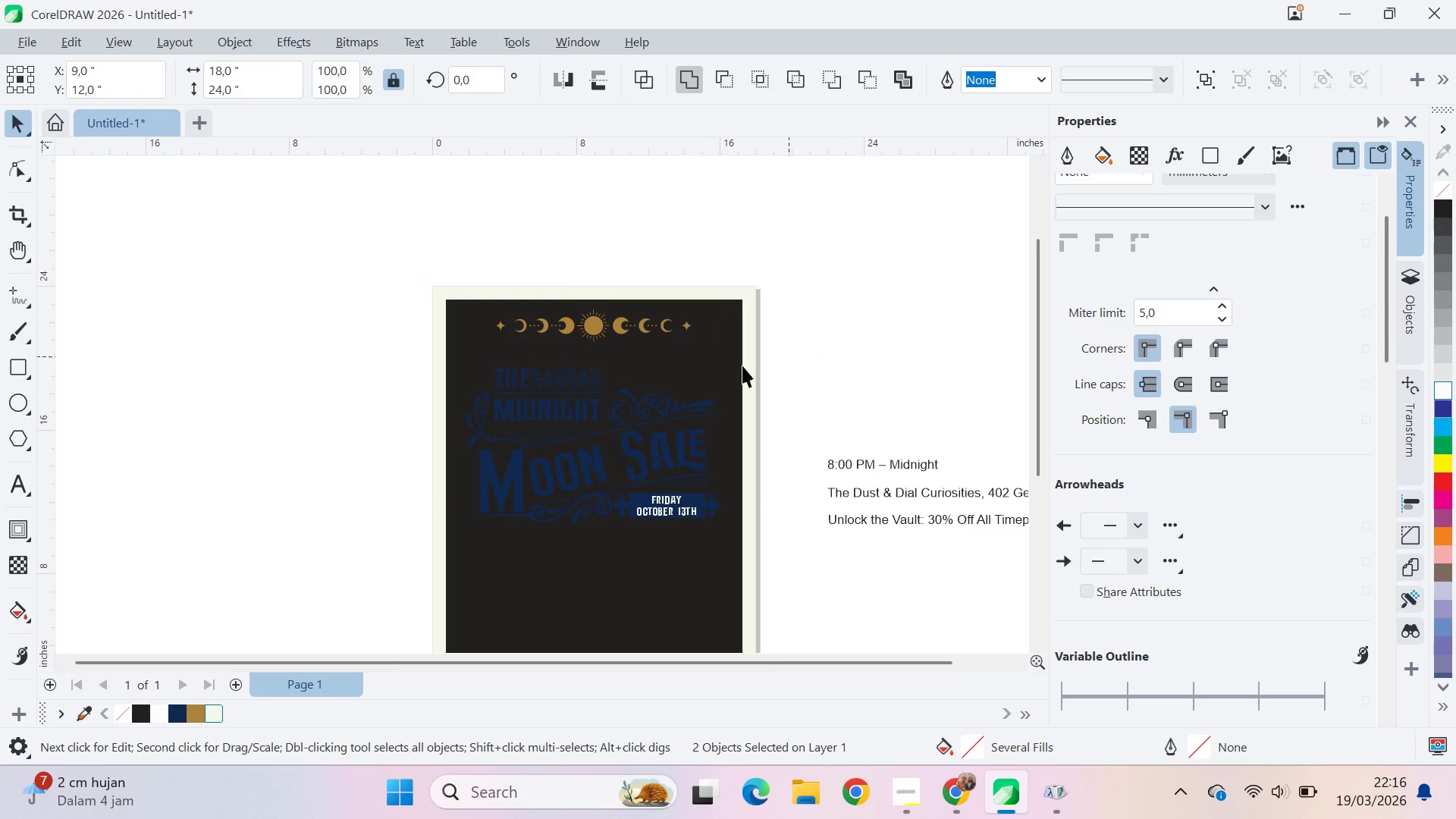 
triple_click([742, 366])
 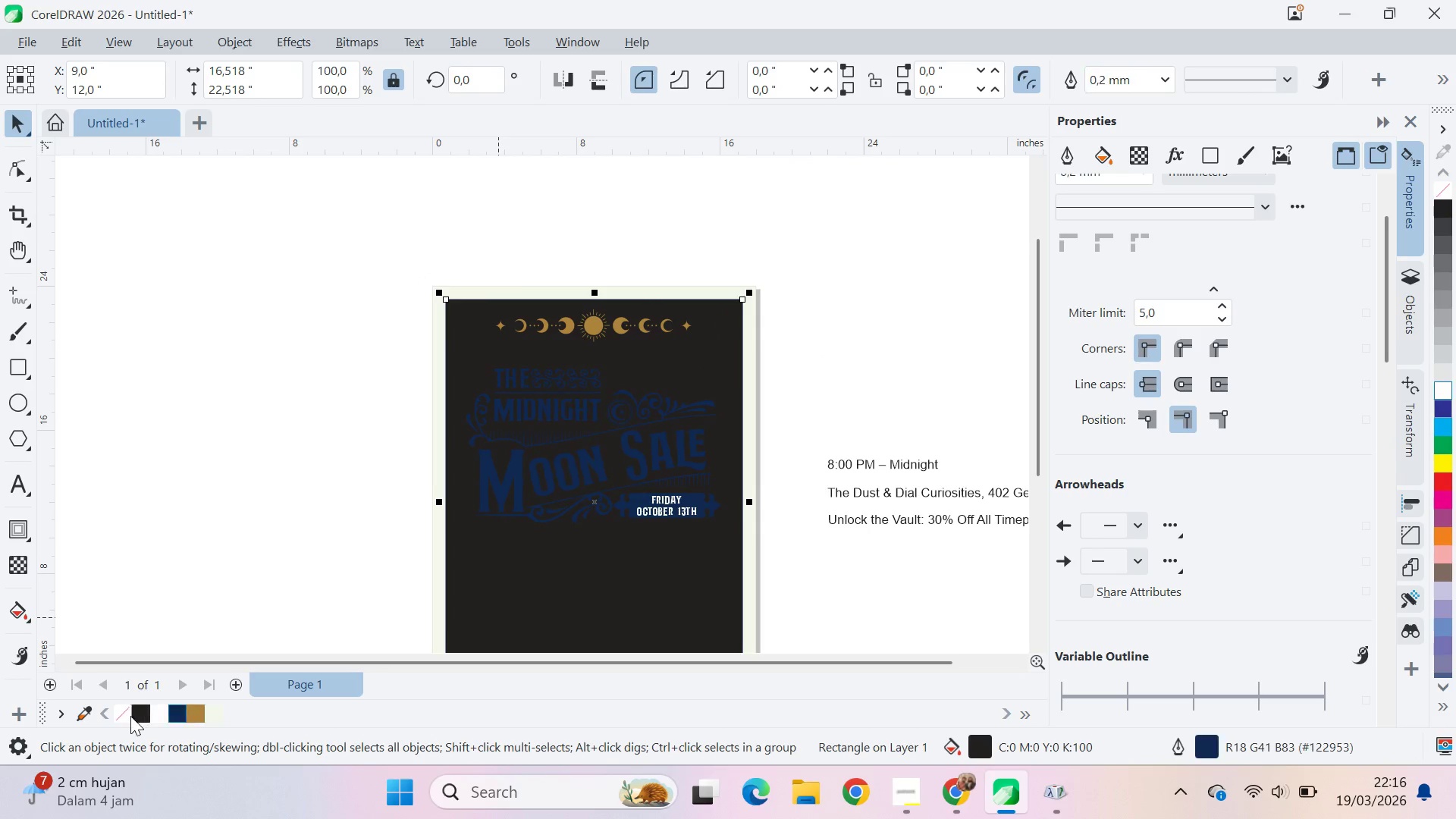 
double_click([397, 280])
 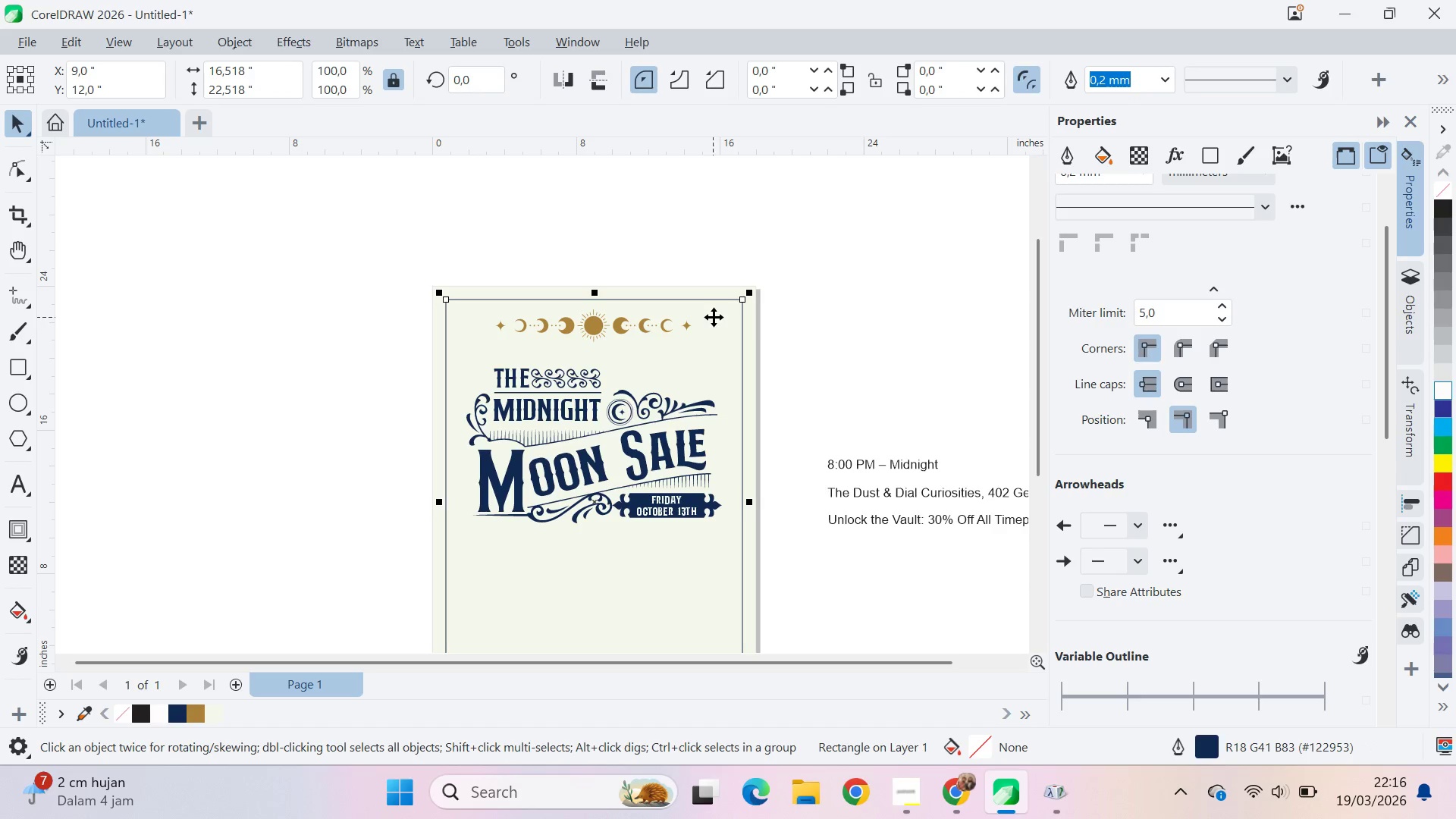 
type(qv)
 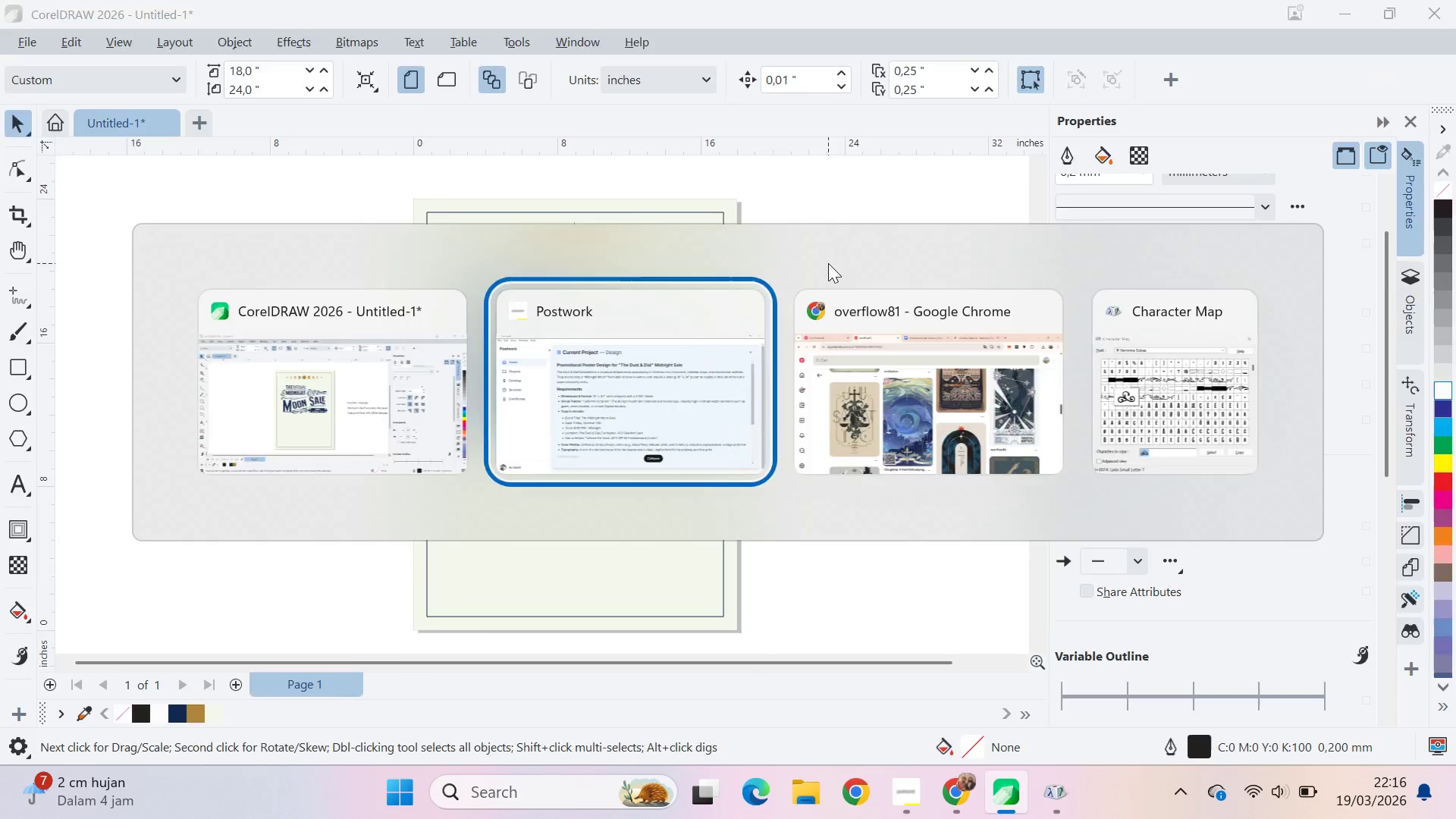 
left_click_drag(start_coordinate=[814, 303], to_coordinate=[795, 216])
 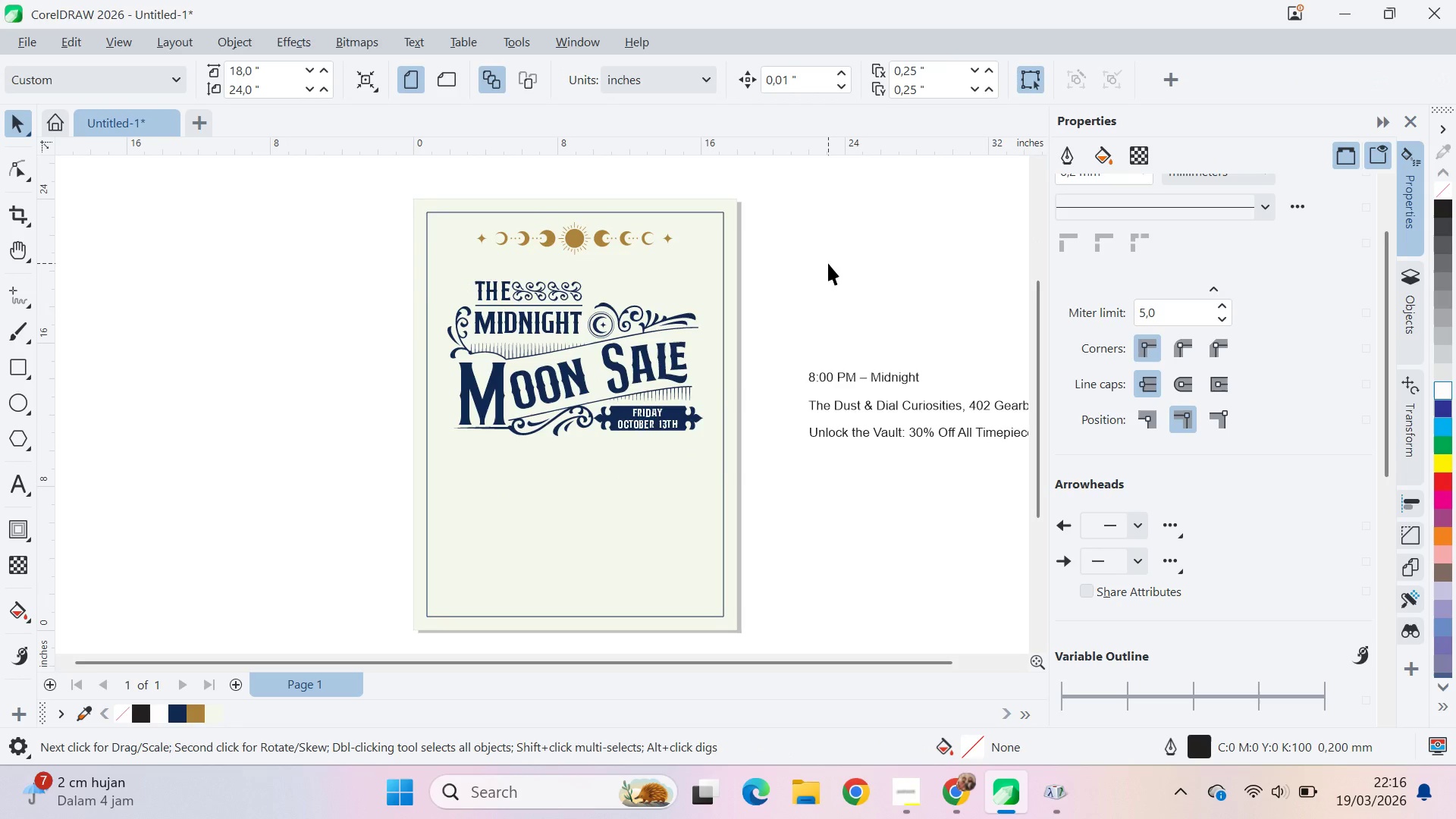 
key(Alt+AltLeft)
 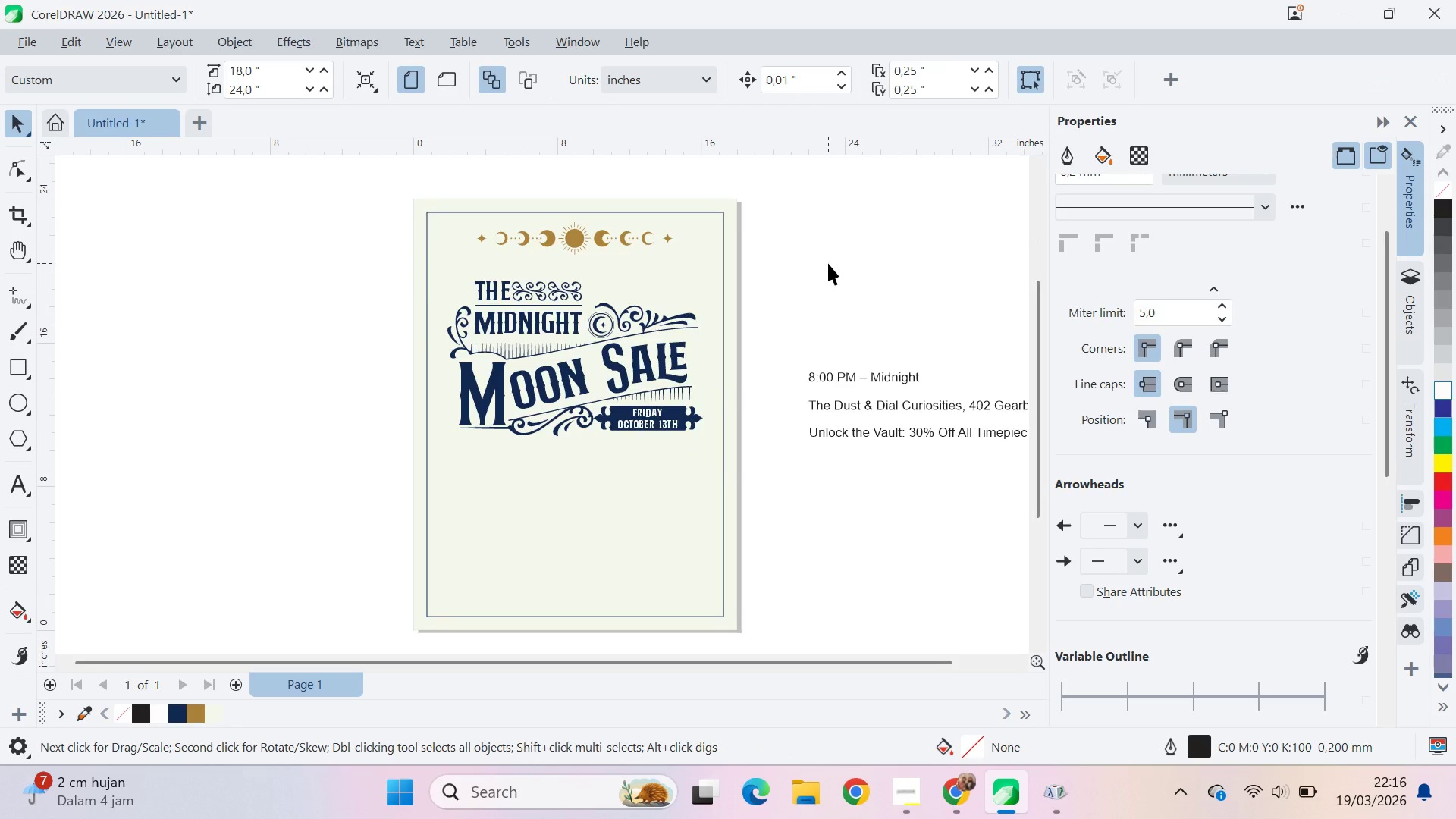 
key(Alt+Tab)